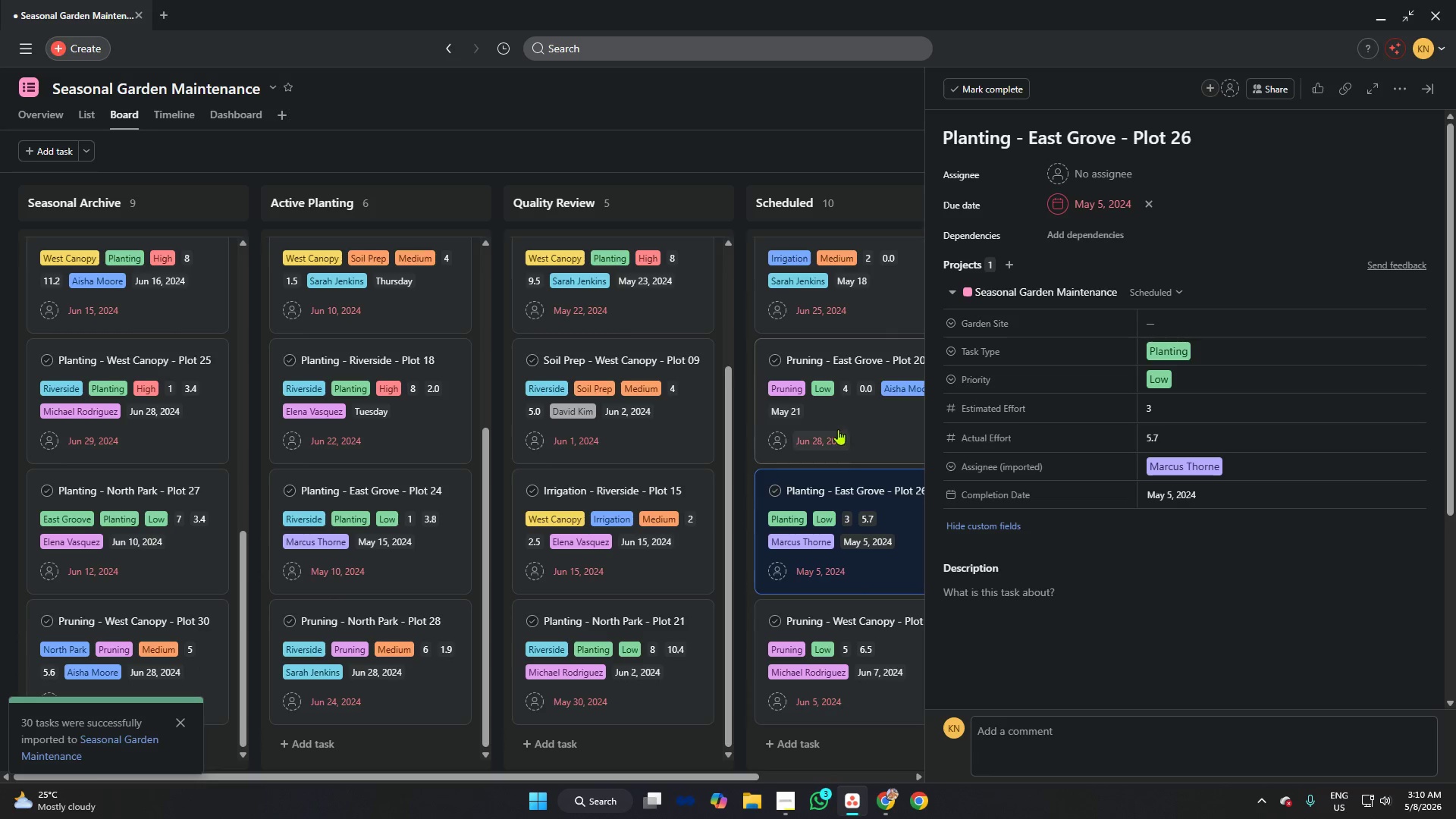 
left_click([838, 429])
 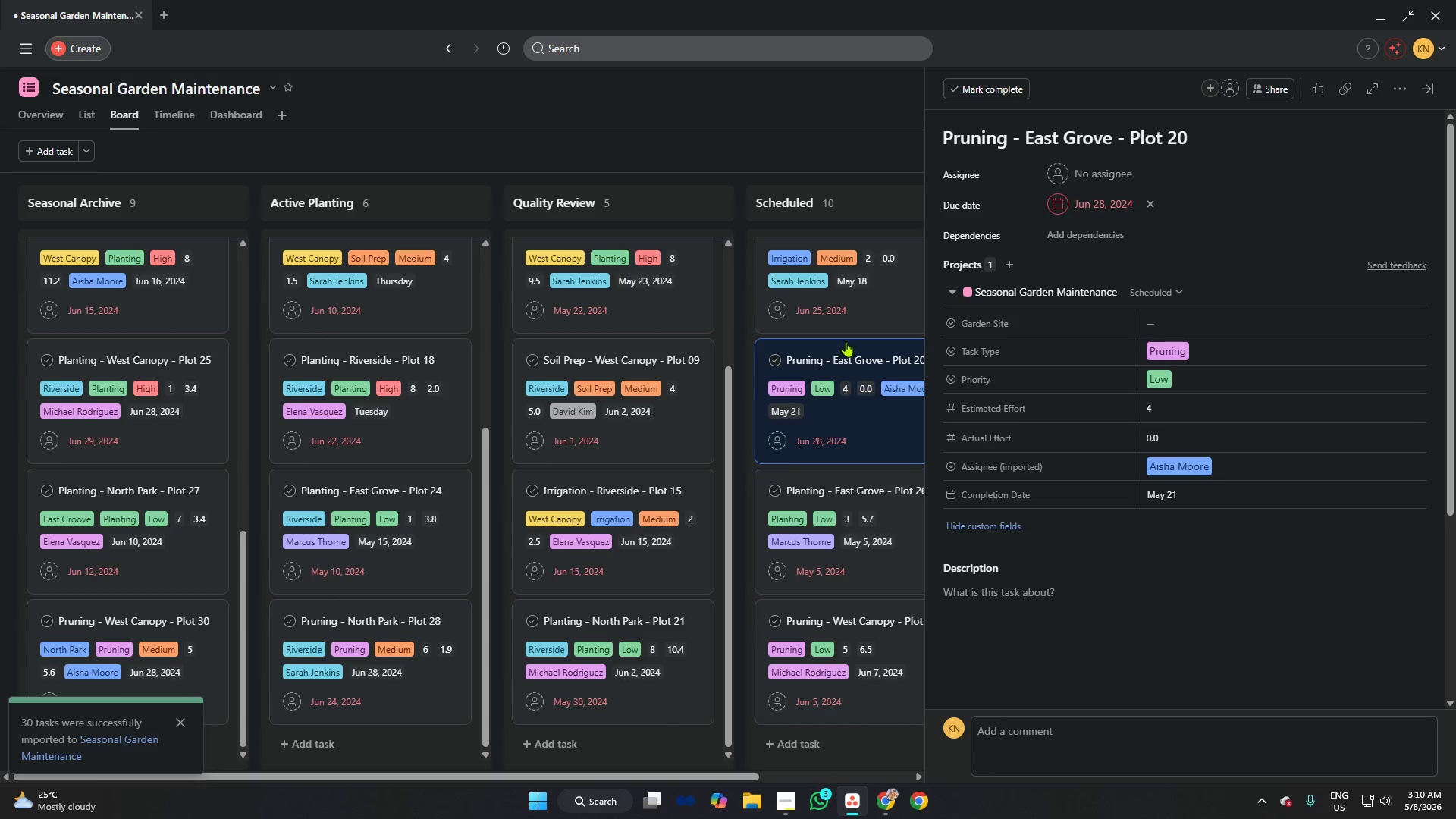 
left_click([828, 311])
 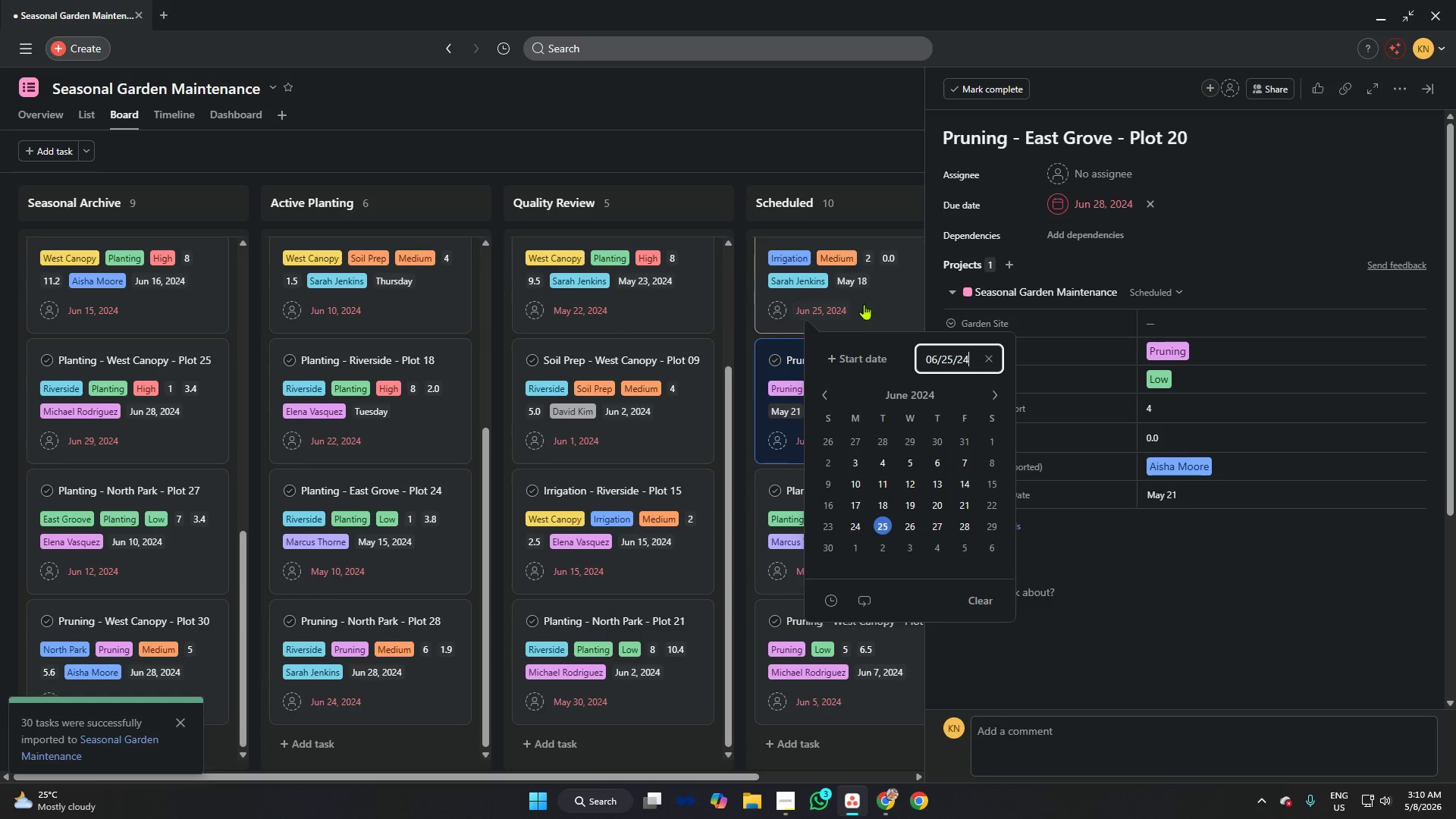 
left_click([884, 290])
 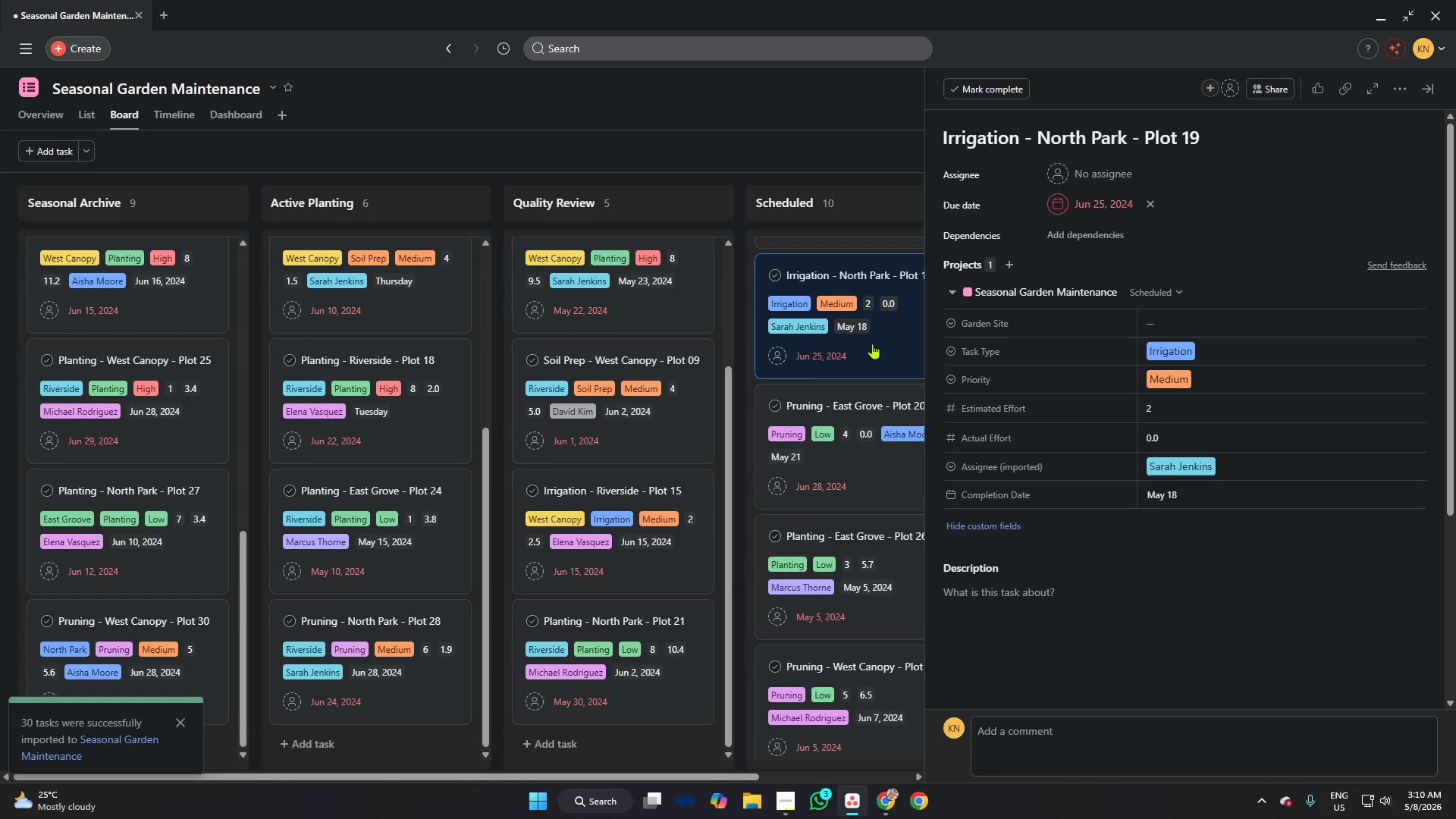 
scroll: coordinate [872, 344], scroll_direction: up, amount: 4.0
 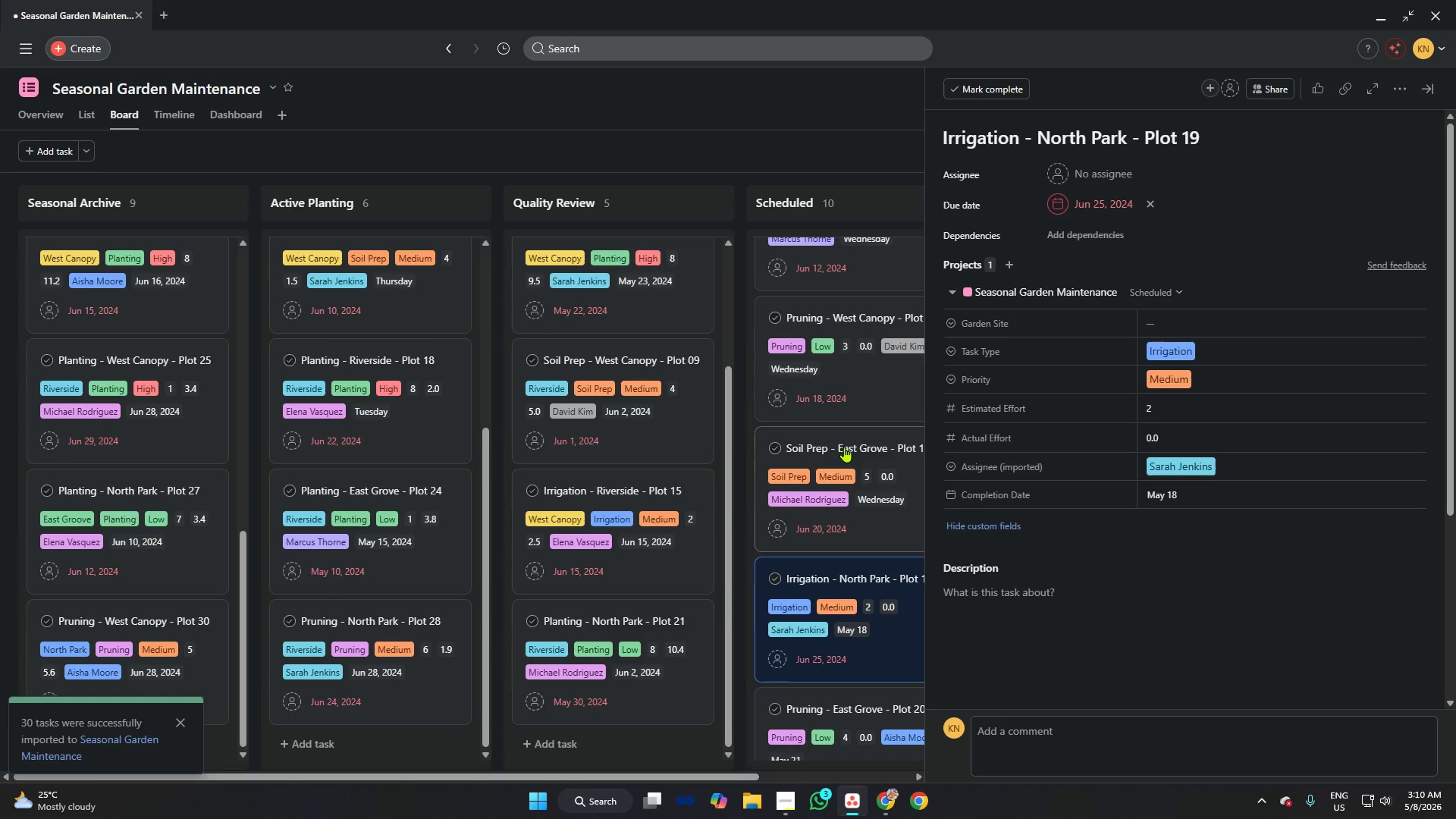 
left_click([856, 433])
 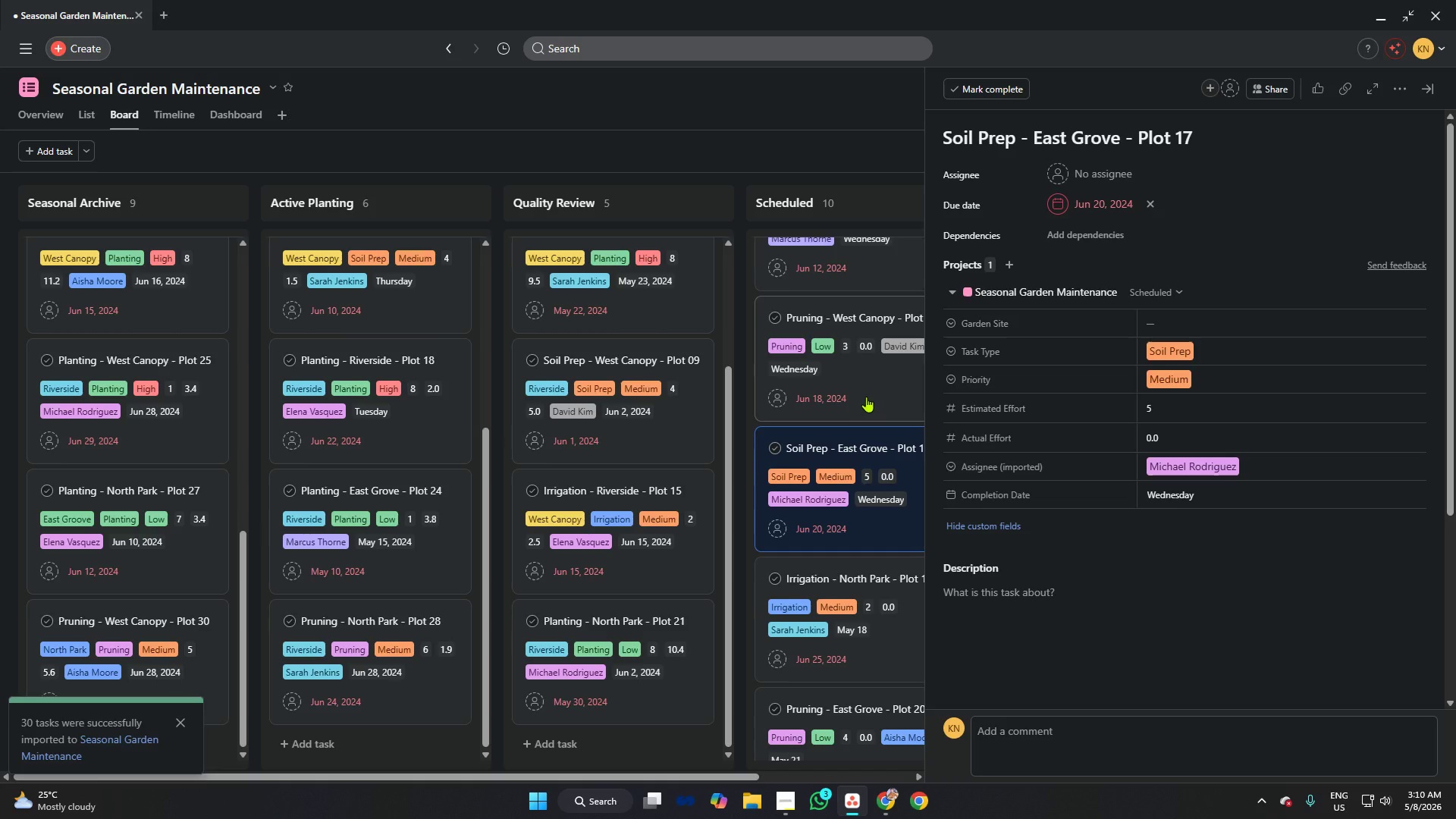 
left_click([871, 378])
 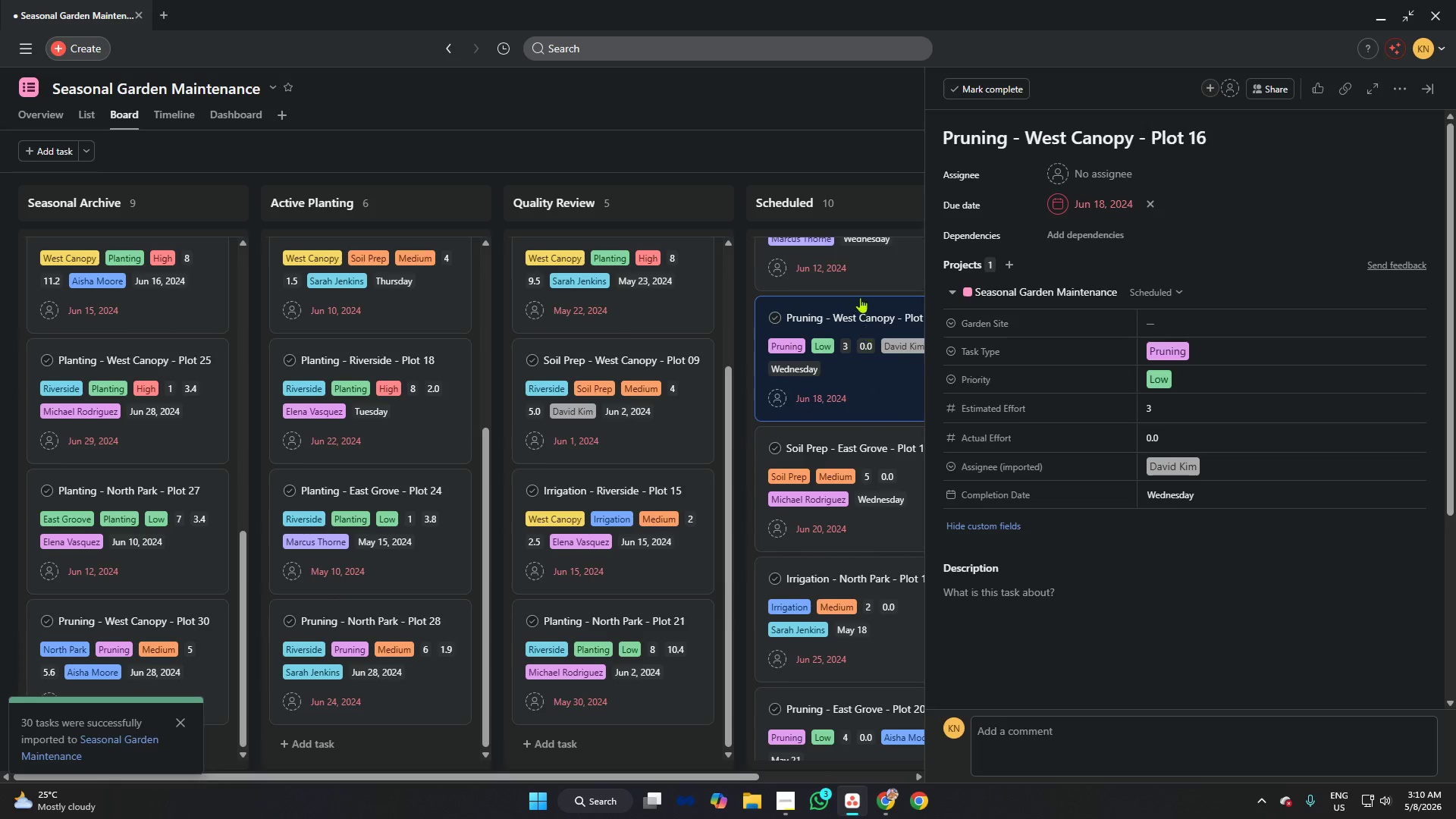 
left_click([860, 267])
 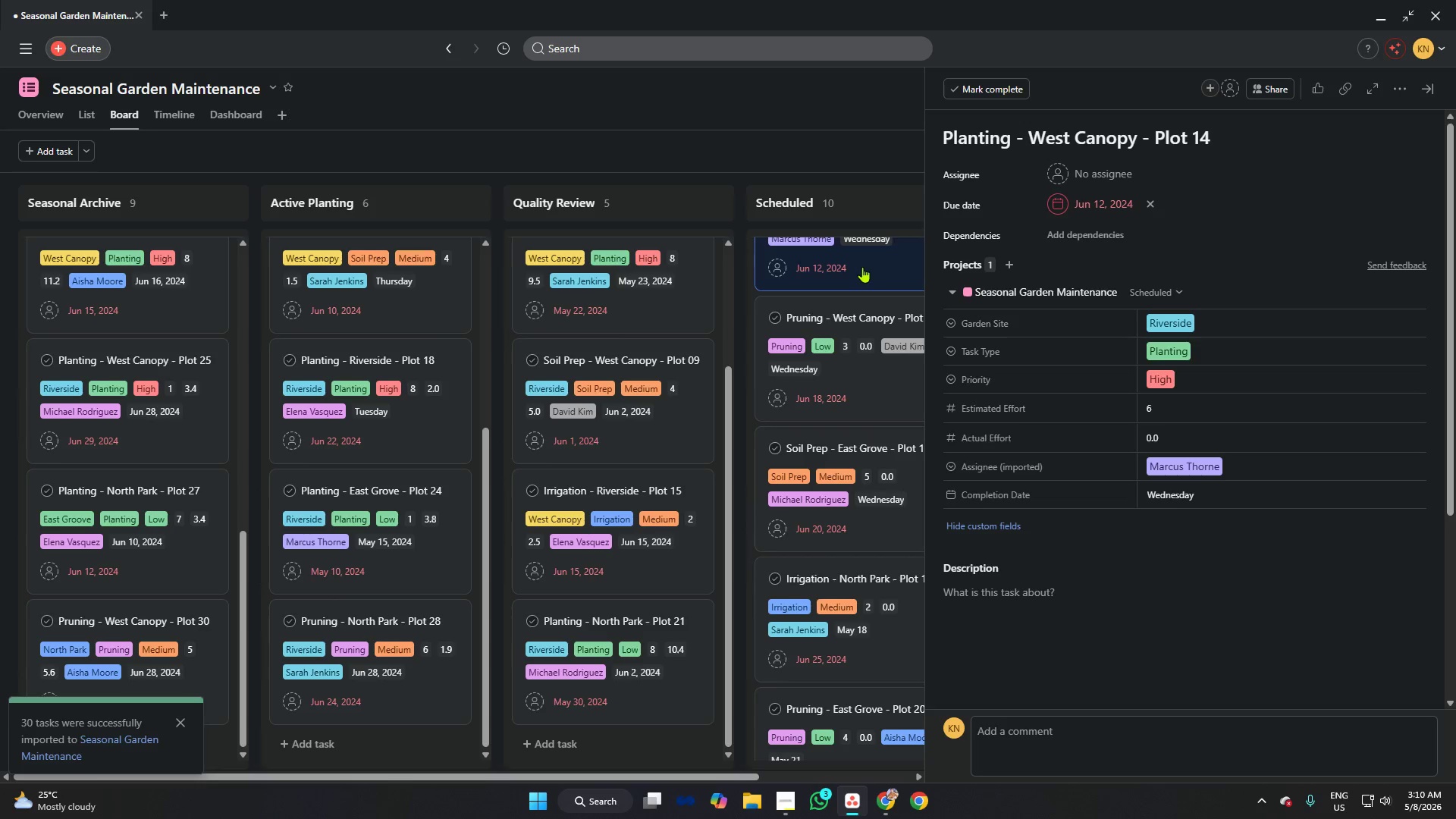 
scroll: coordinate [825, 327], scroll_direction: up, amount: 4.0
 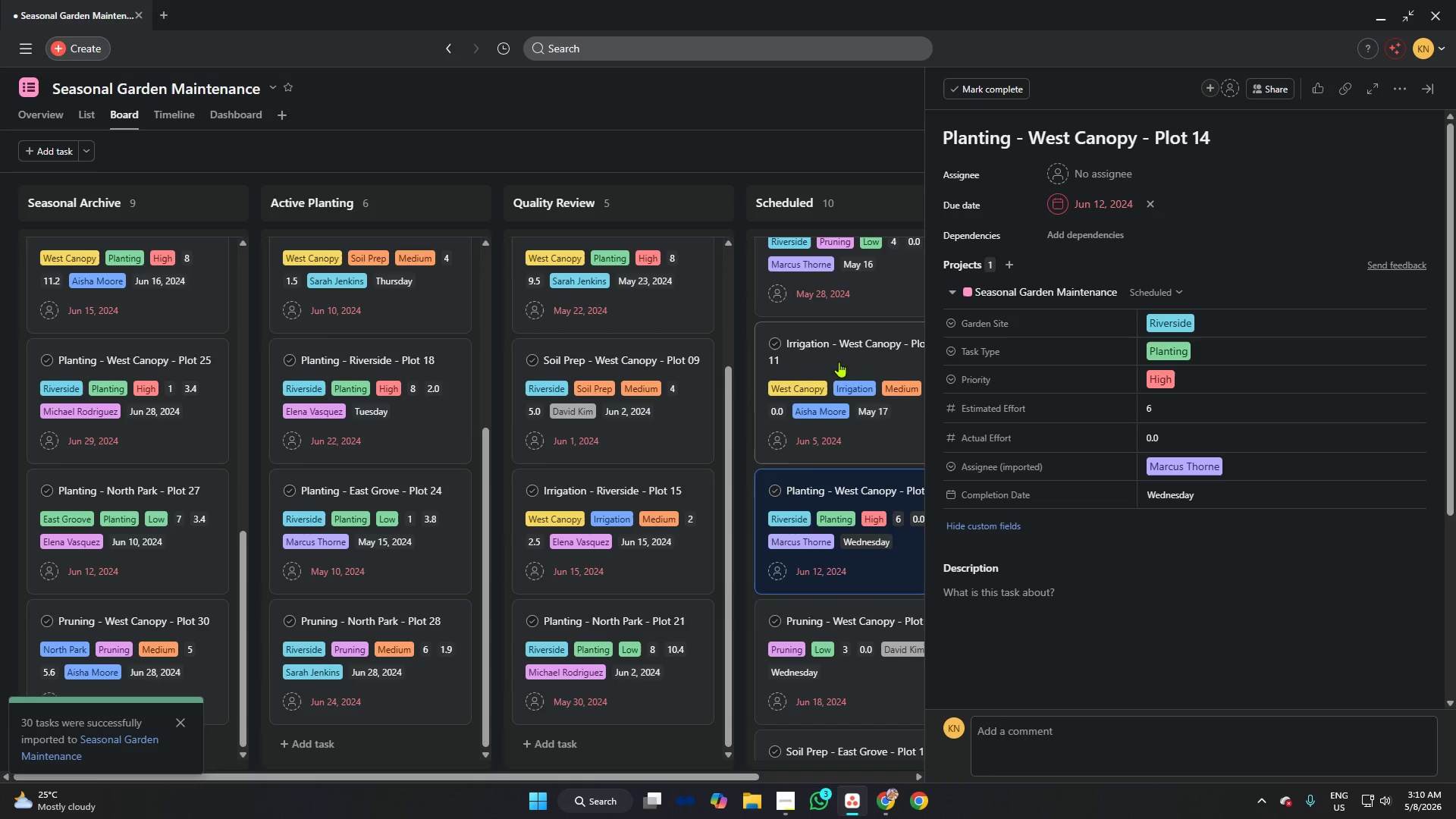 
left_click([839, 349])
 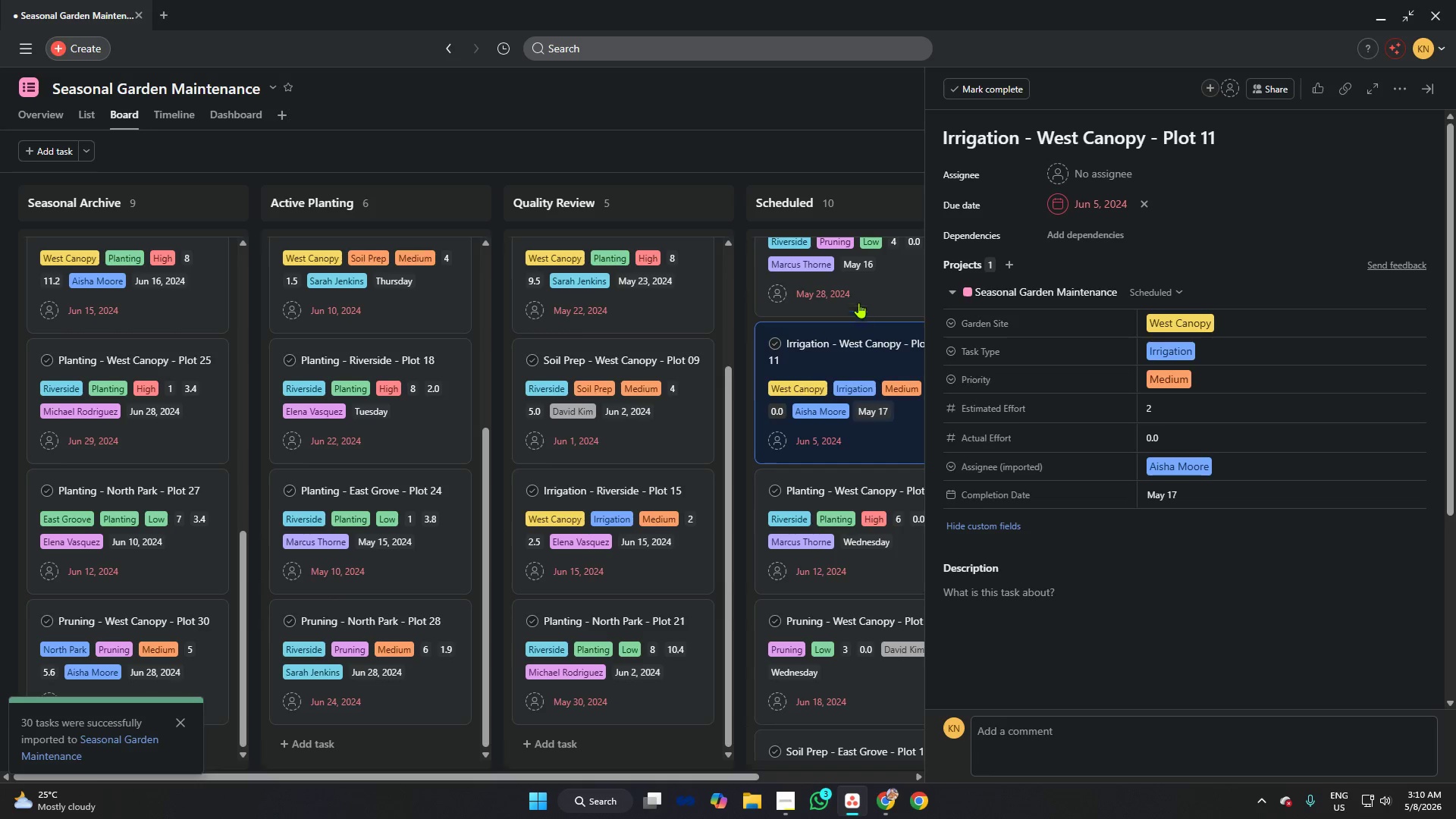 
left_click([861, 292])
 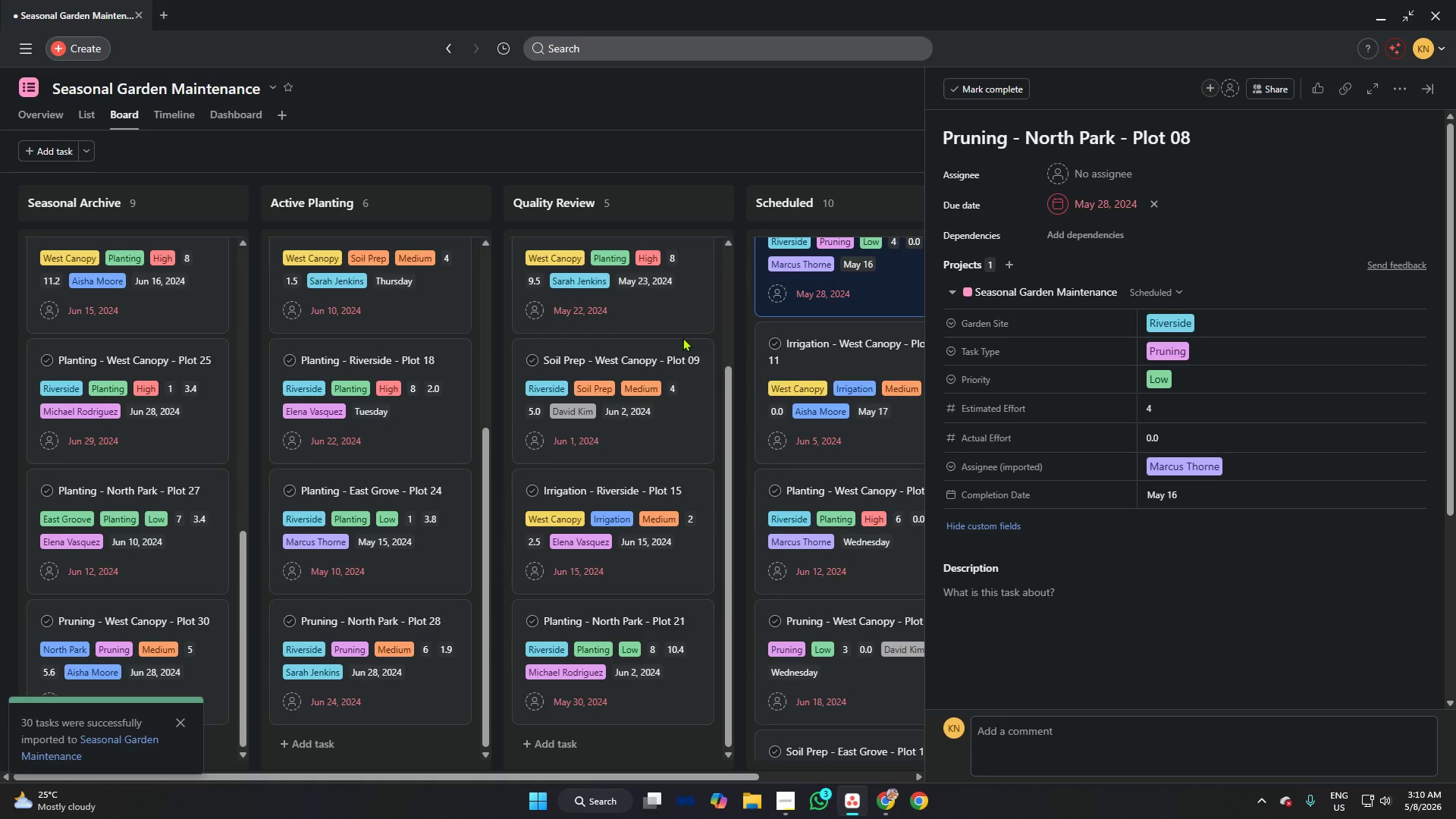 
left_click([645, 314])
 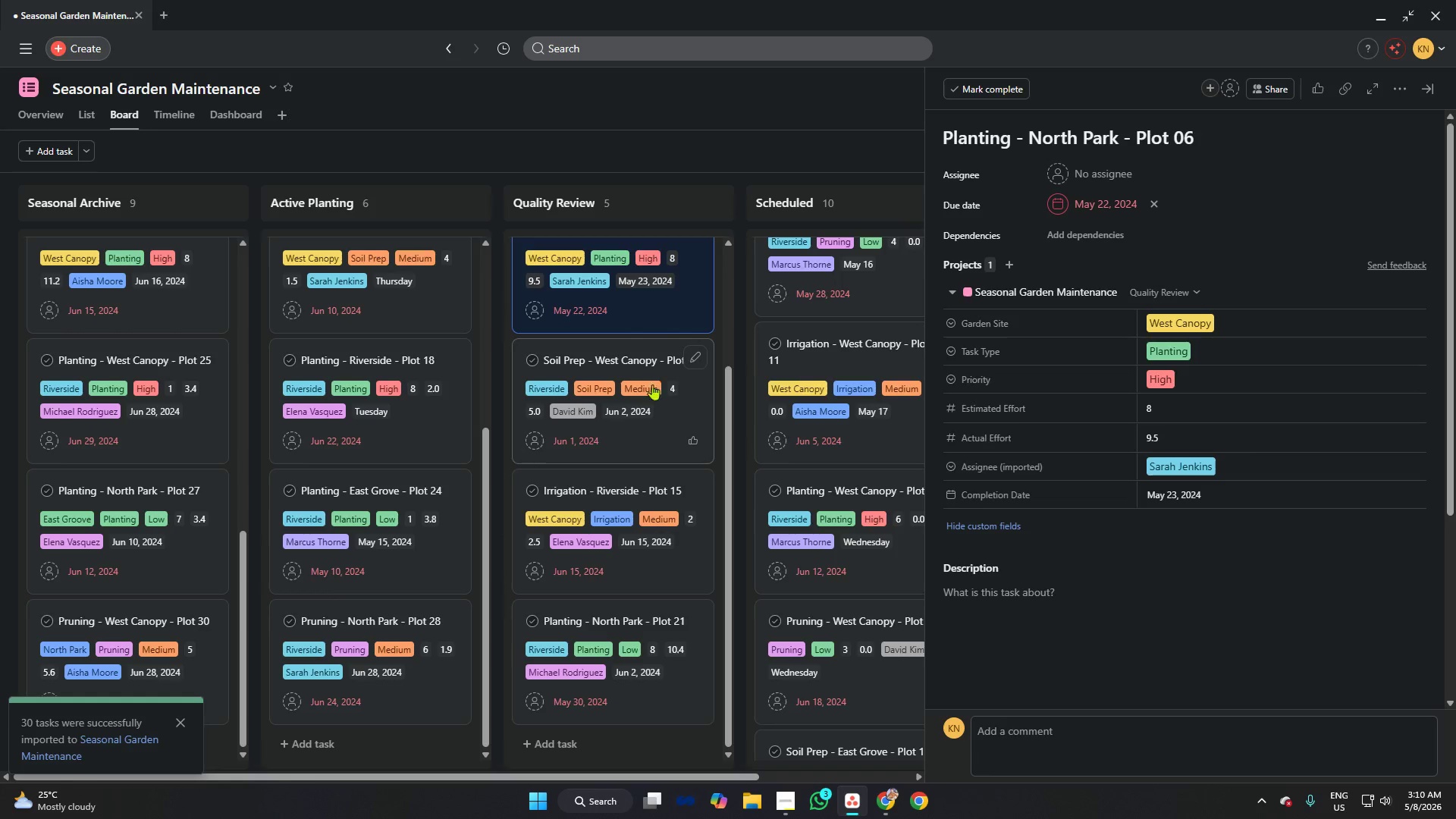 
left_click([645, 433])
 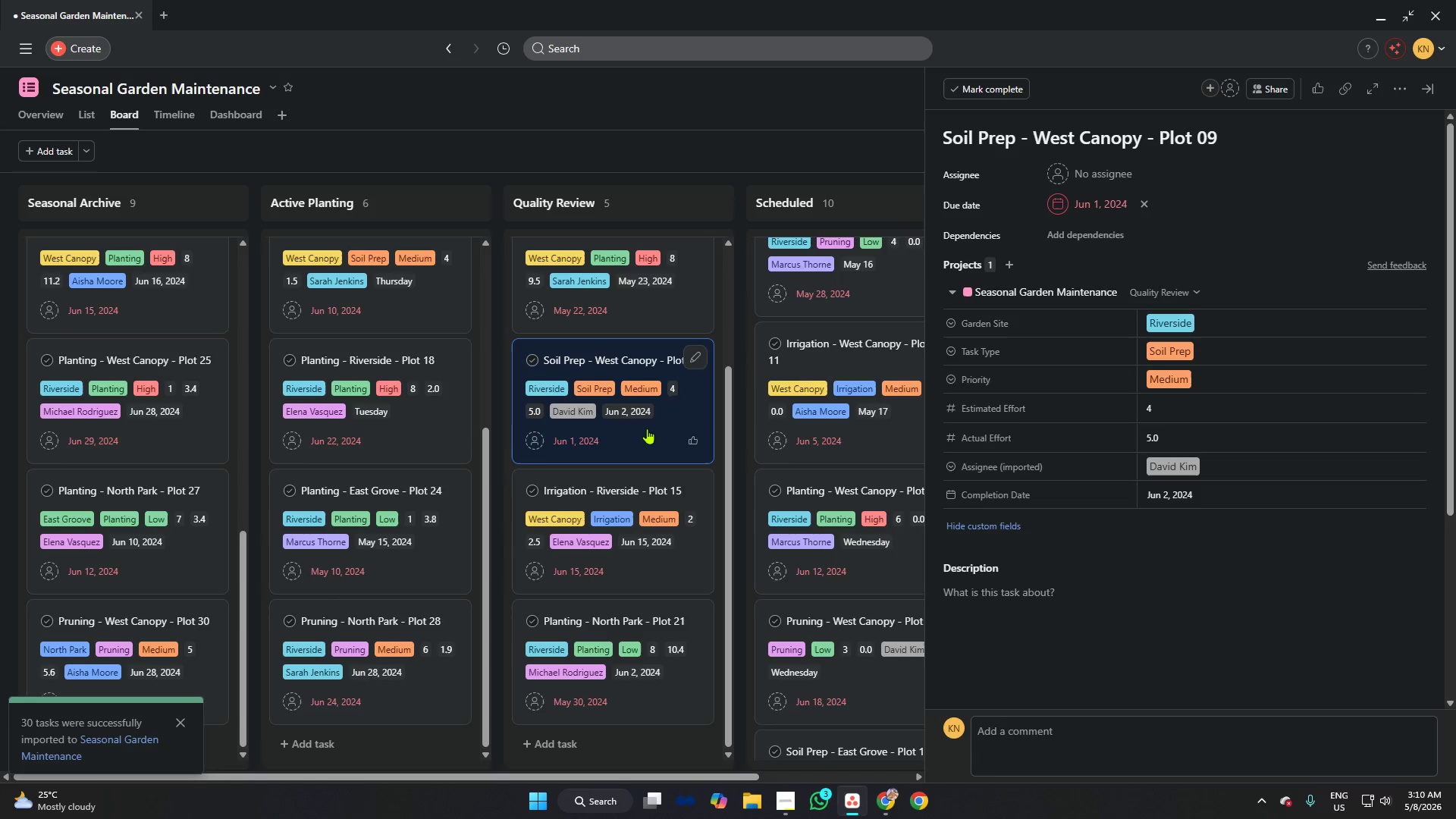 
scroll: coordinate [647, 428], scroll_direction: down, amount: 3.0
 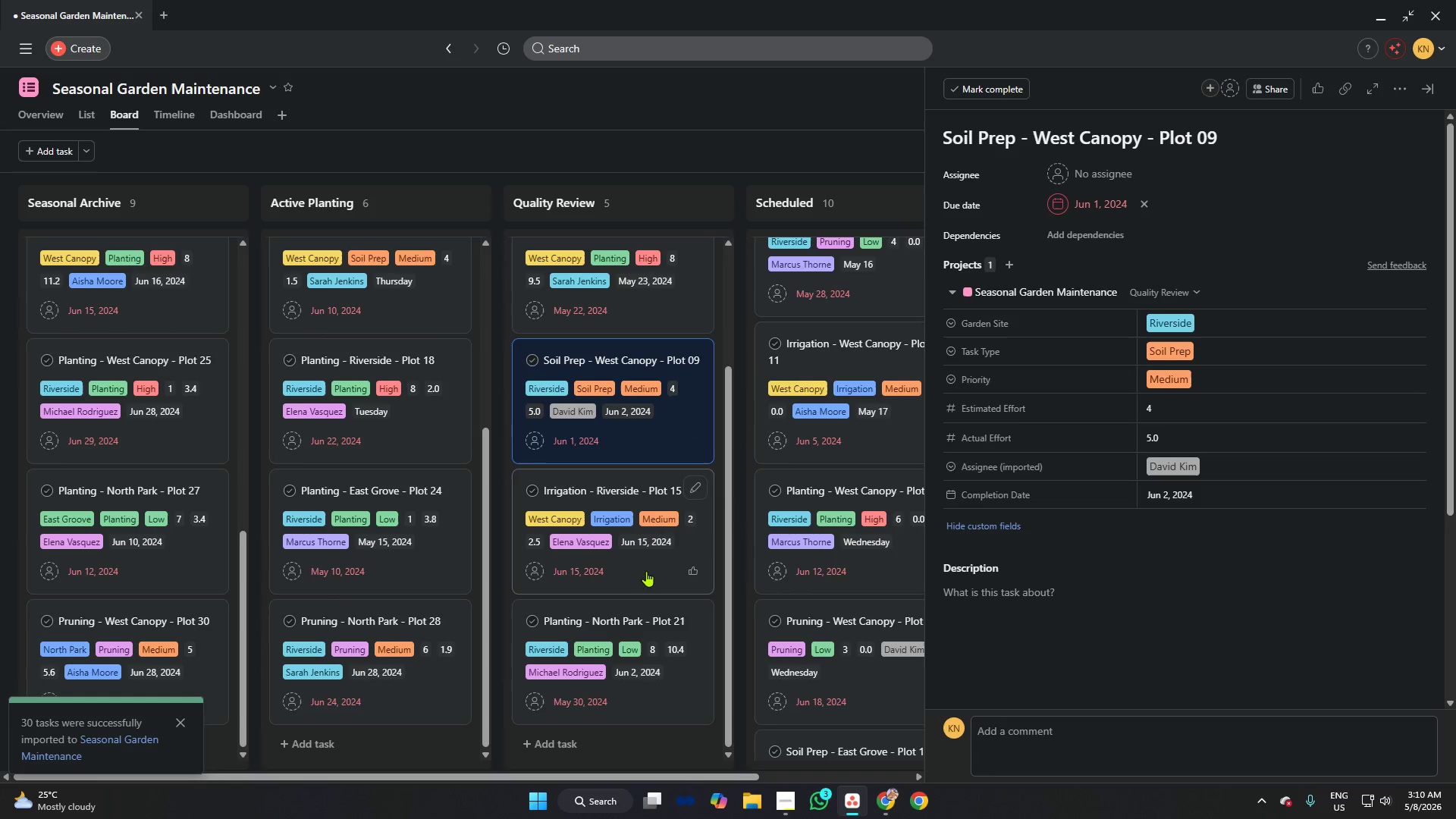 
left_click([642, 569])
 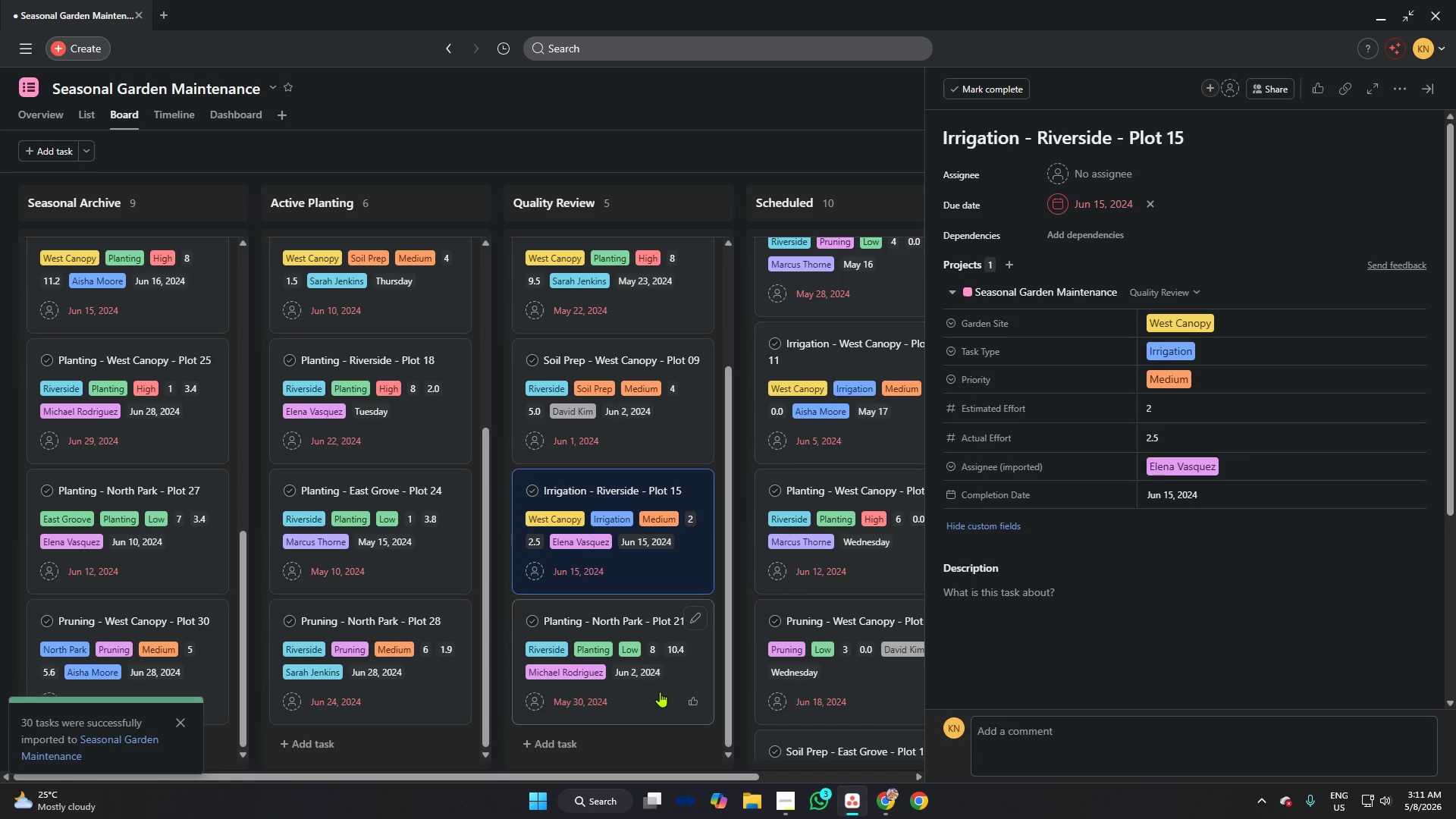 
left_click([660, 692])
 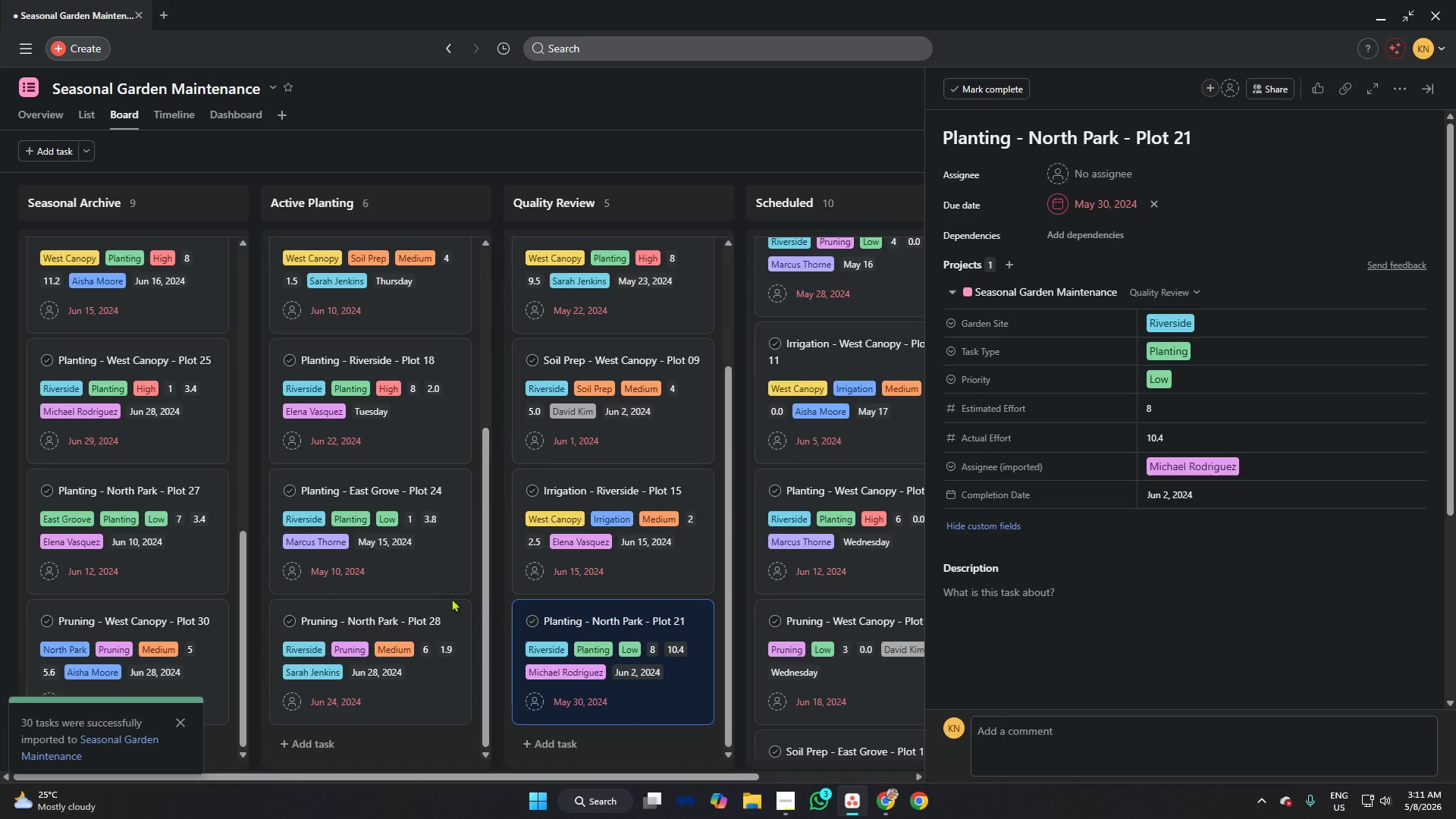 
left_click([421, 559])
 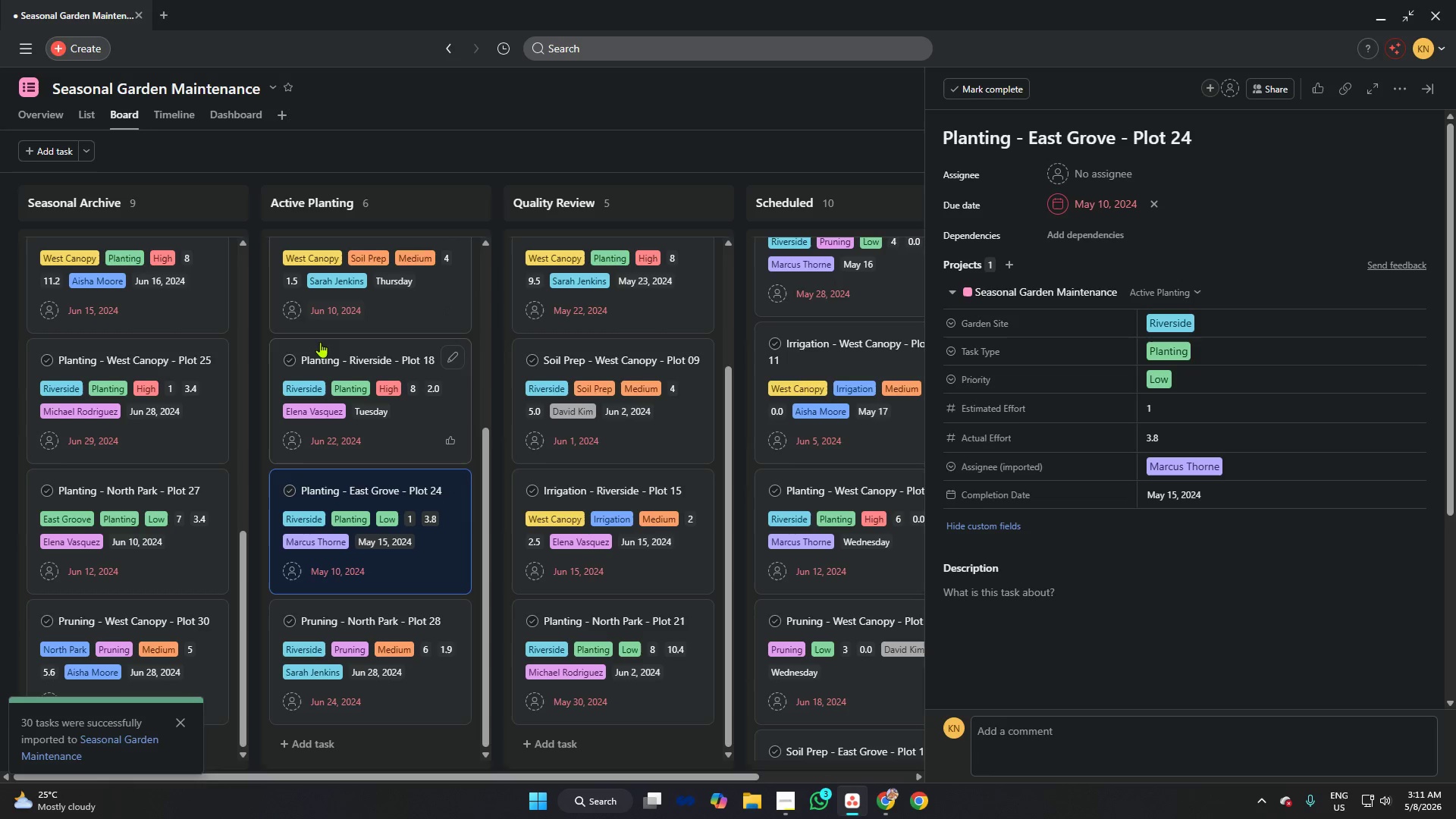 
left_click([390, 322])
 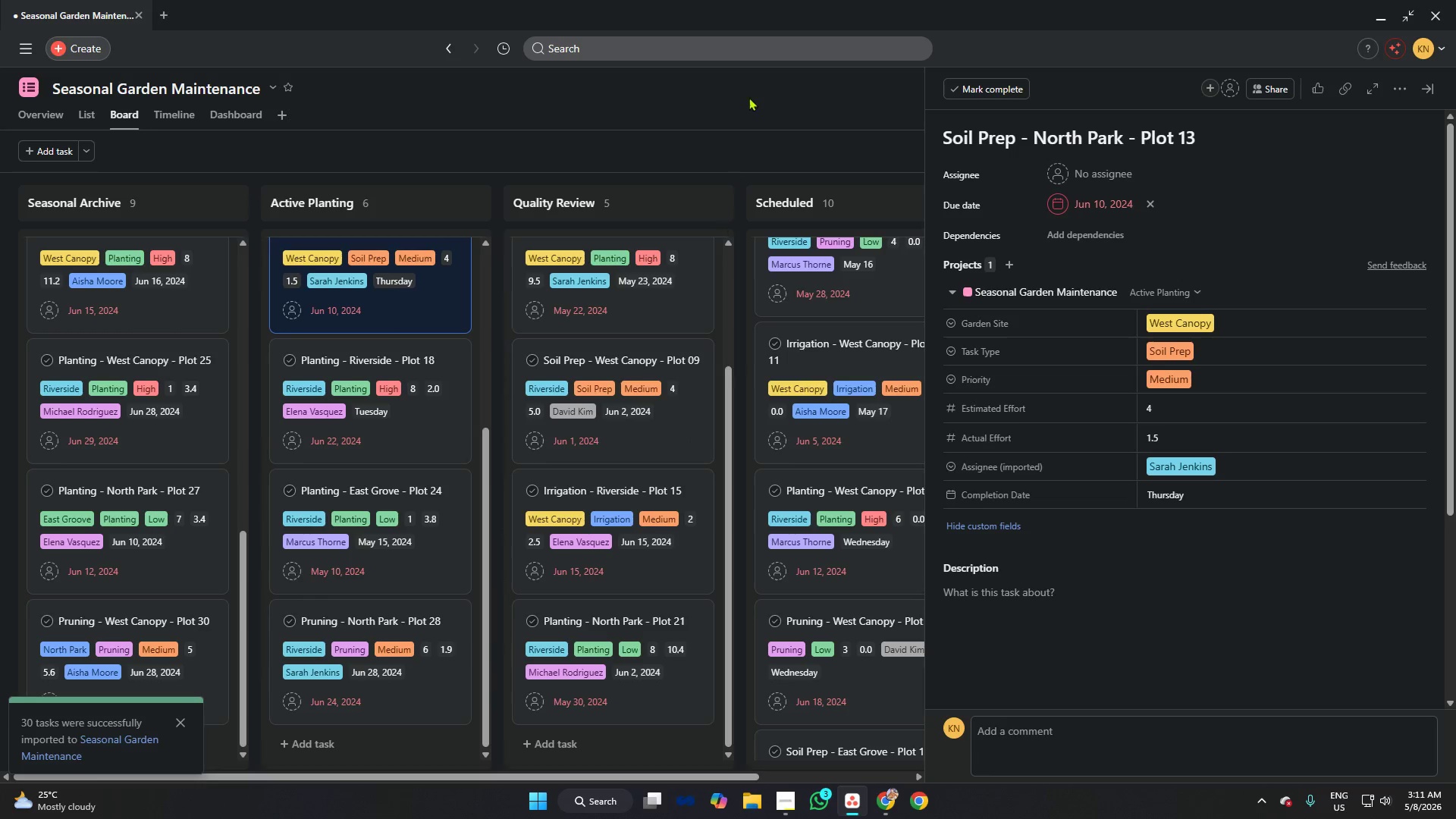 
left_click([774, 102])
 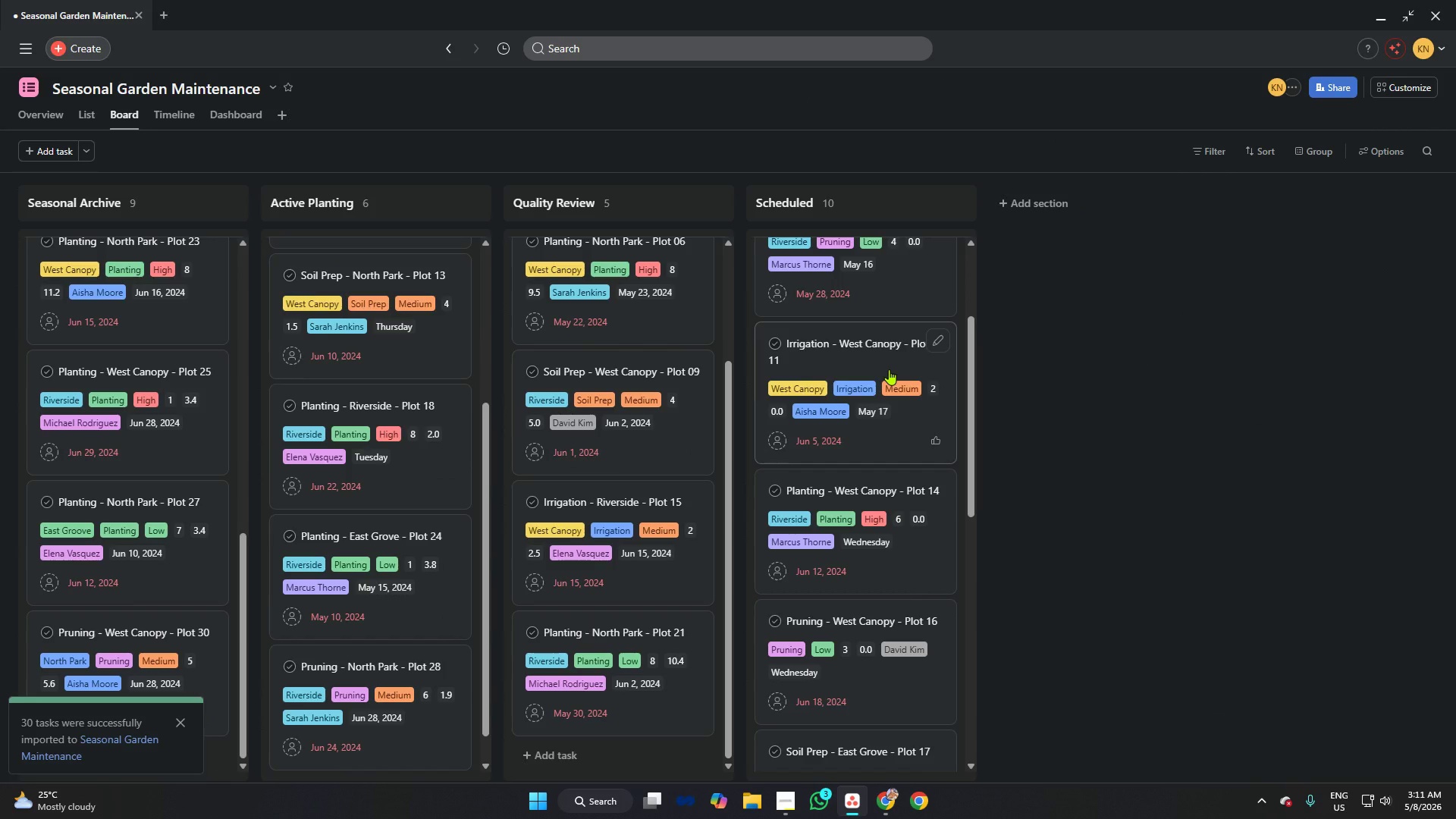 
left_click([881, 572])
 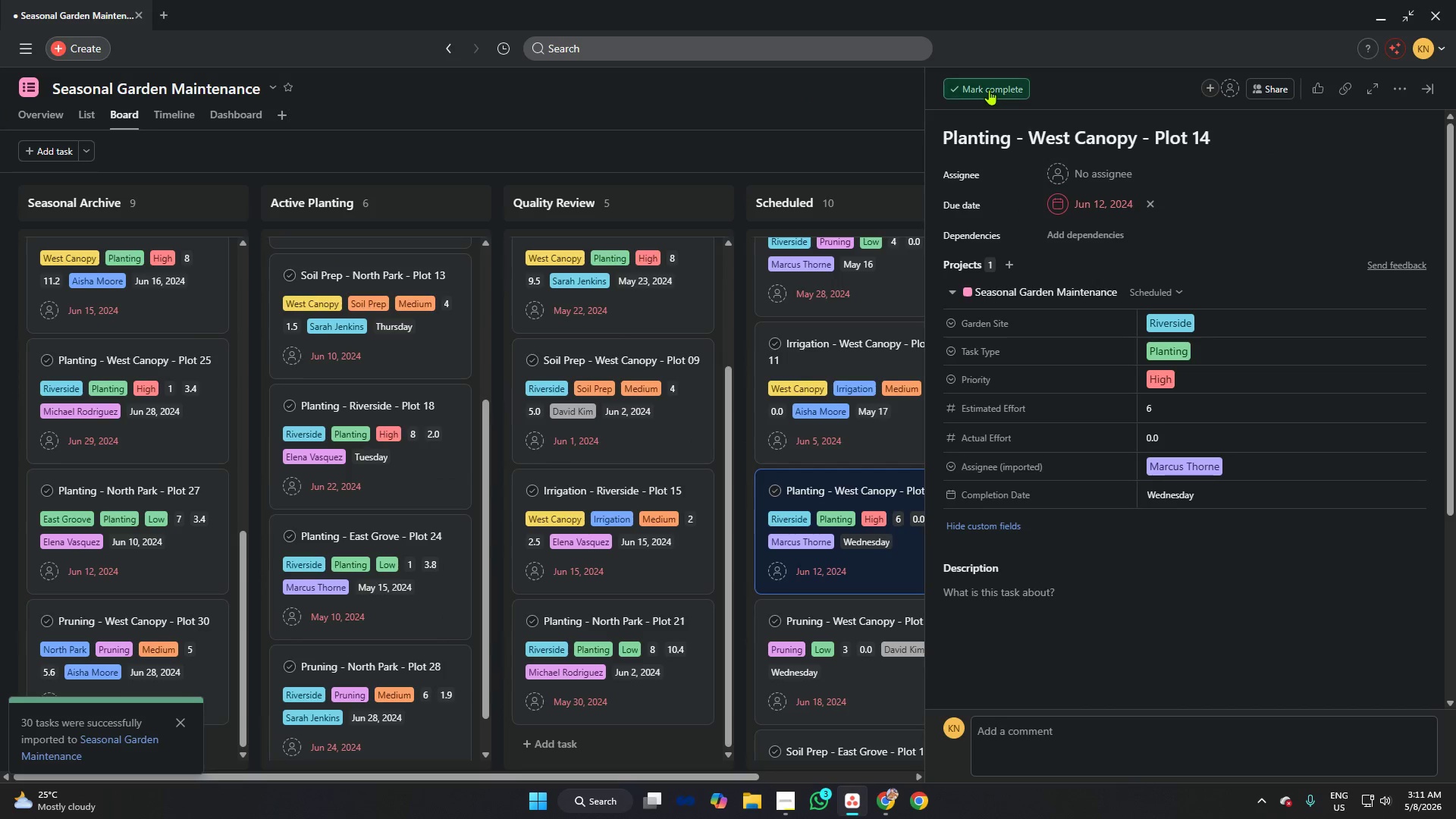 
left_click([989, 89])
 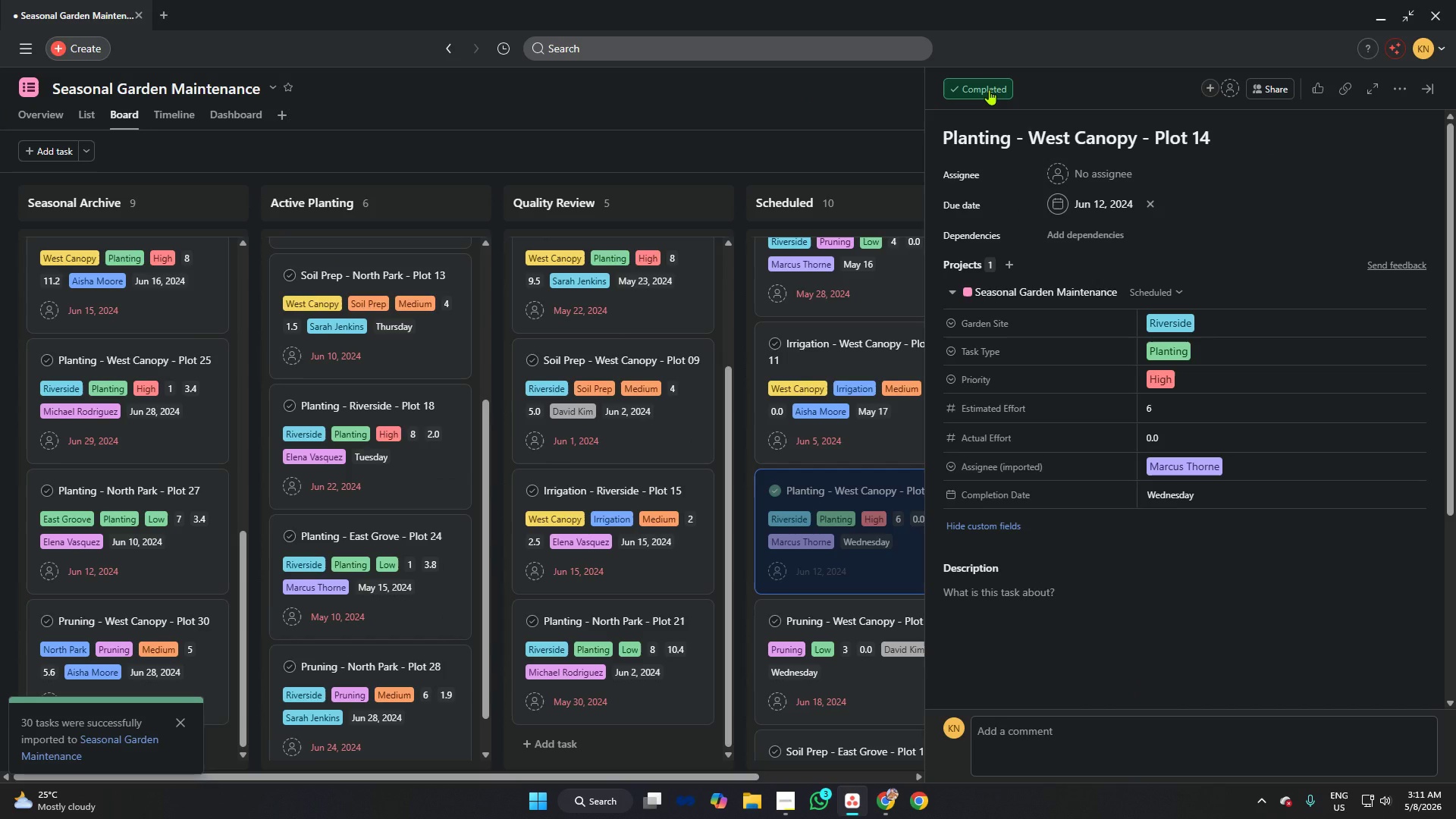 
left_click([989, 89])
 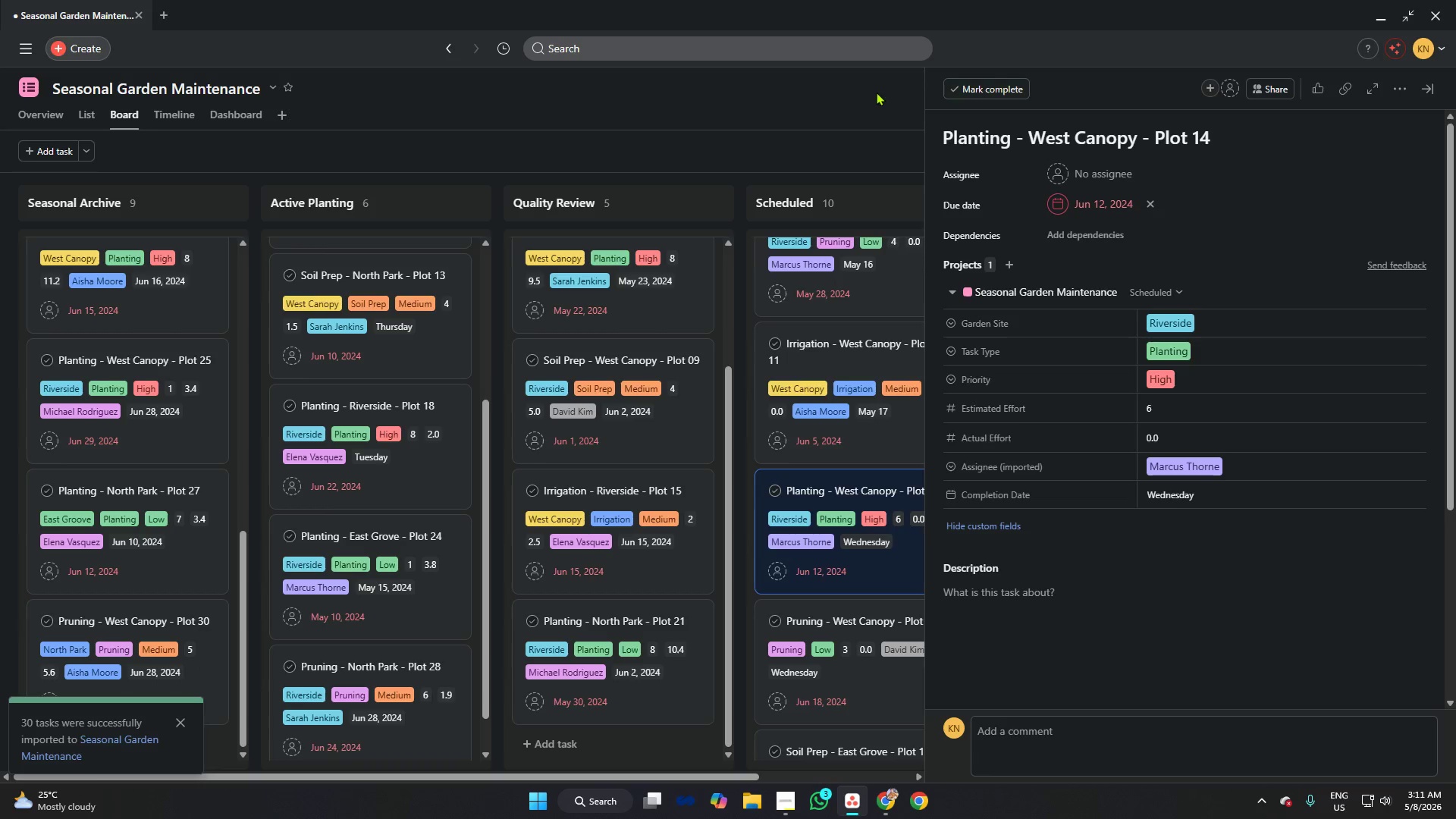 
left_click([876, 92])
 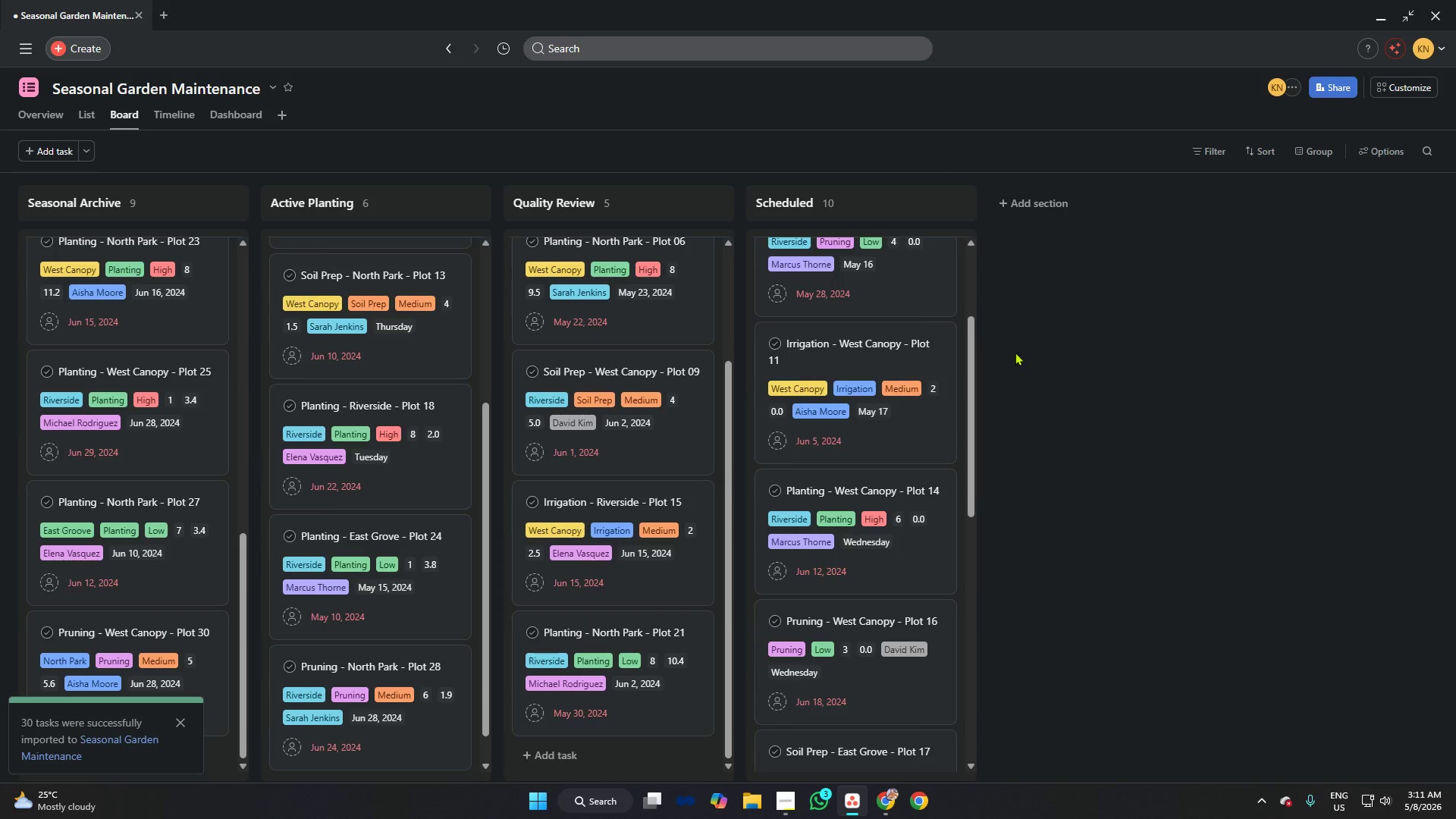 
wait(8.64)
 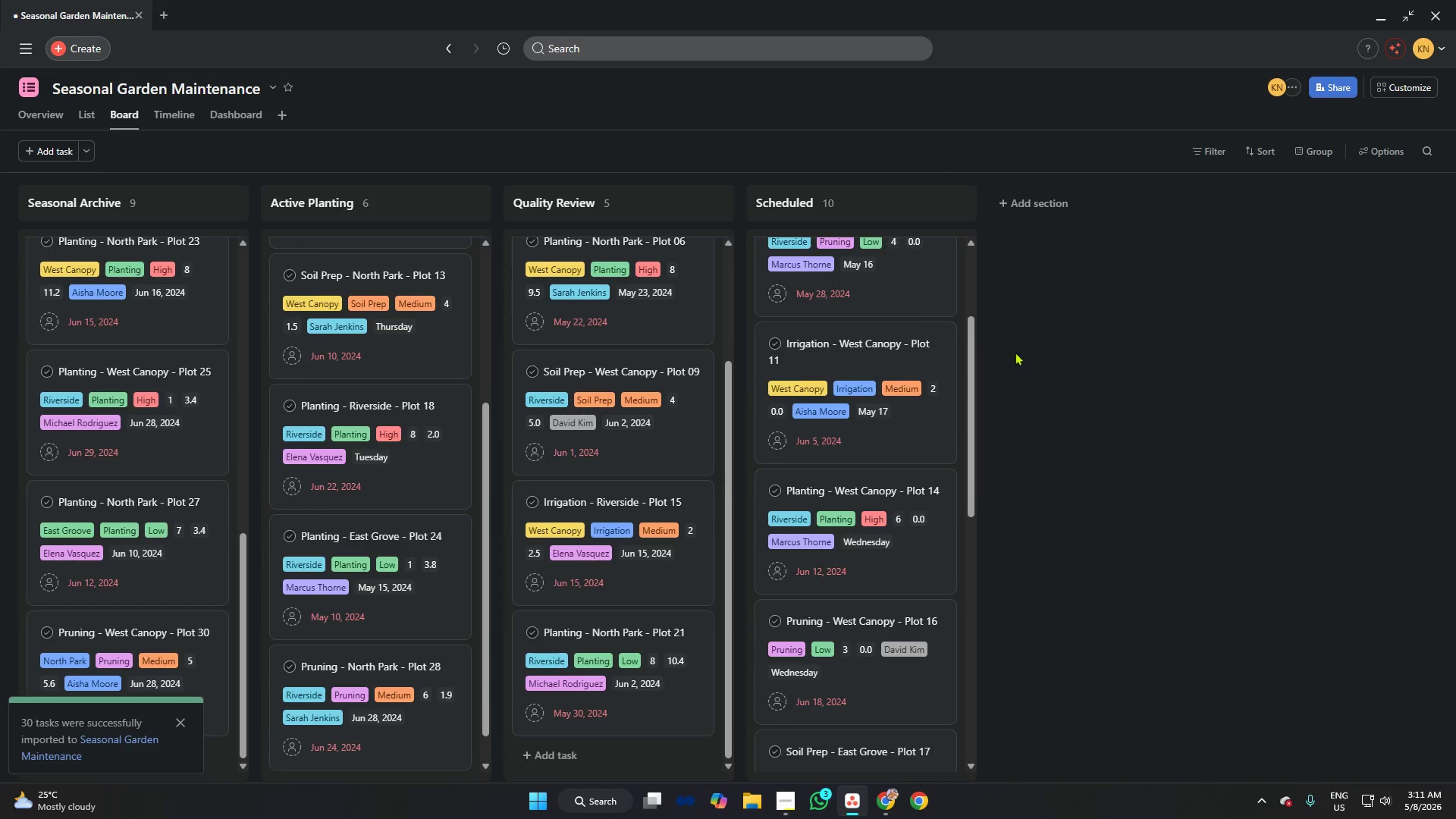 
left_click([997, 795])
 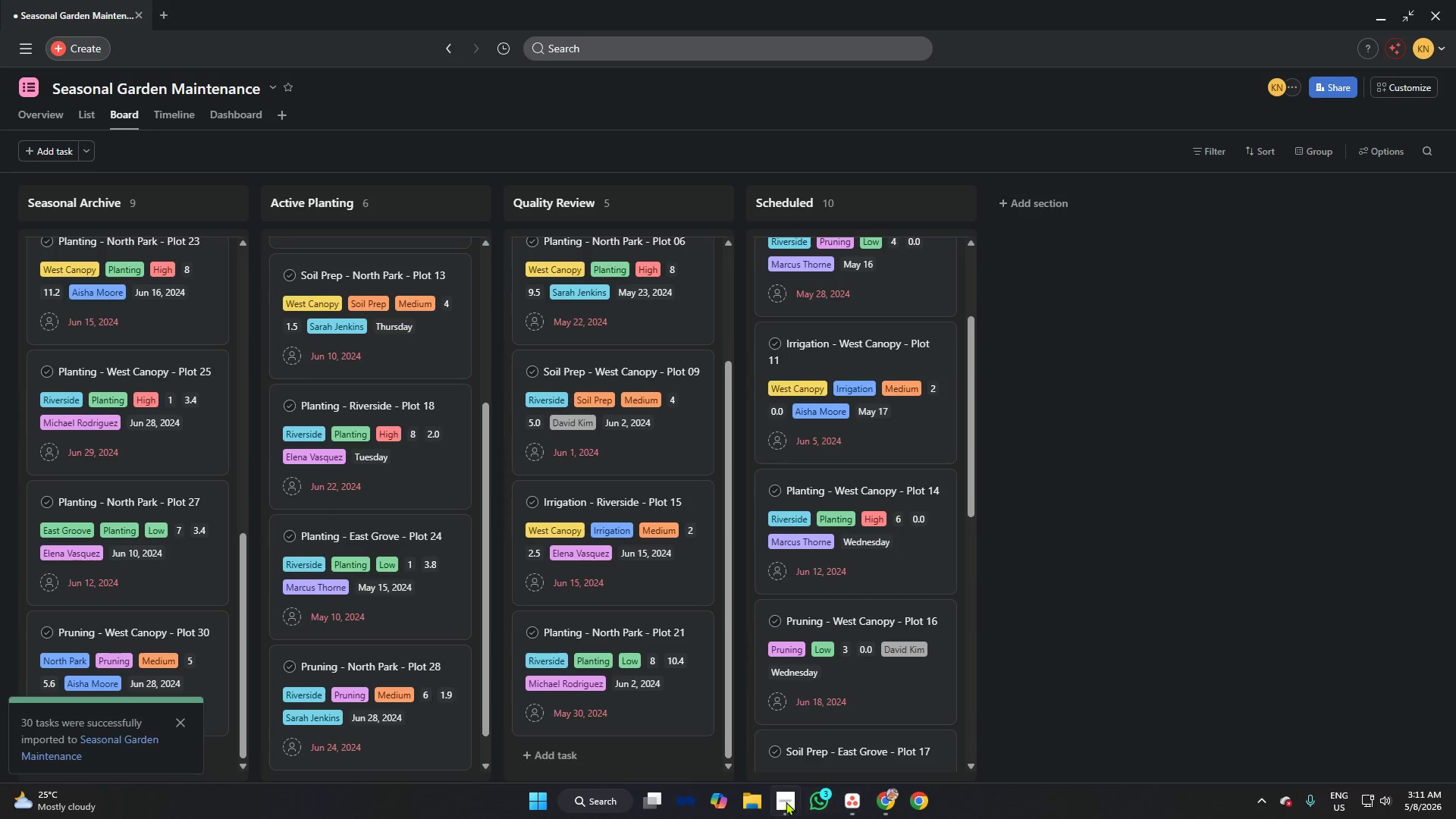 
left_click([783, 801])